 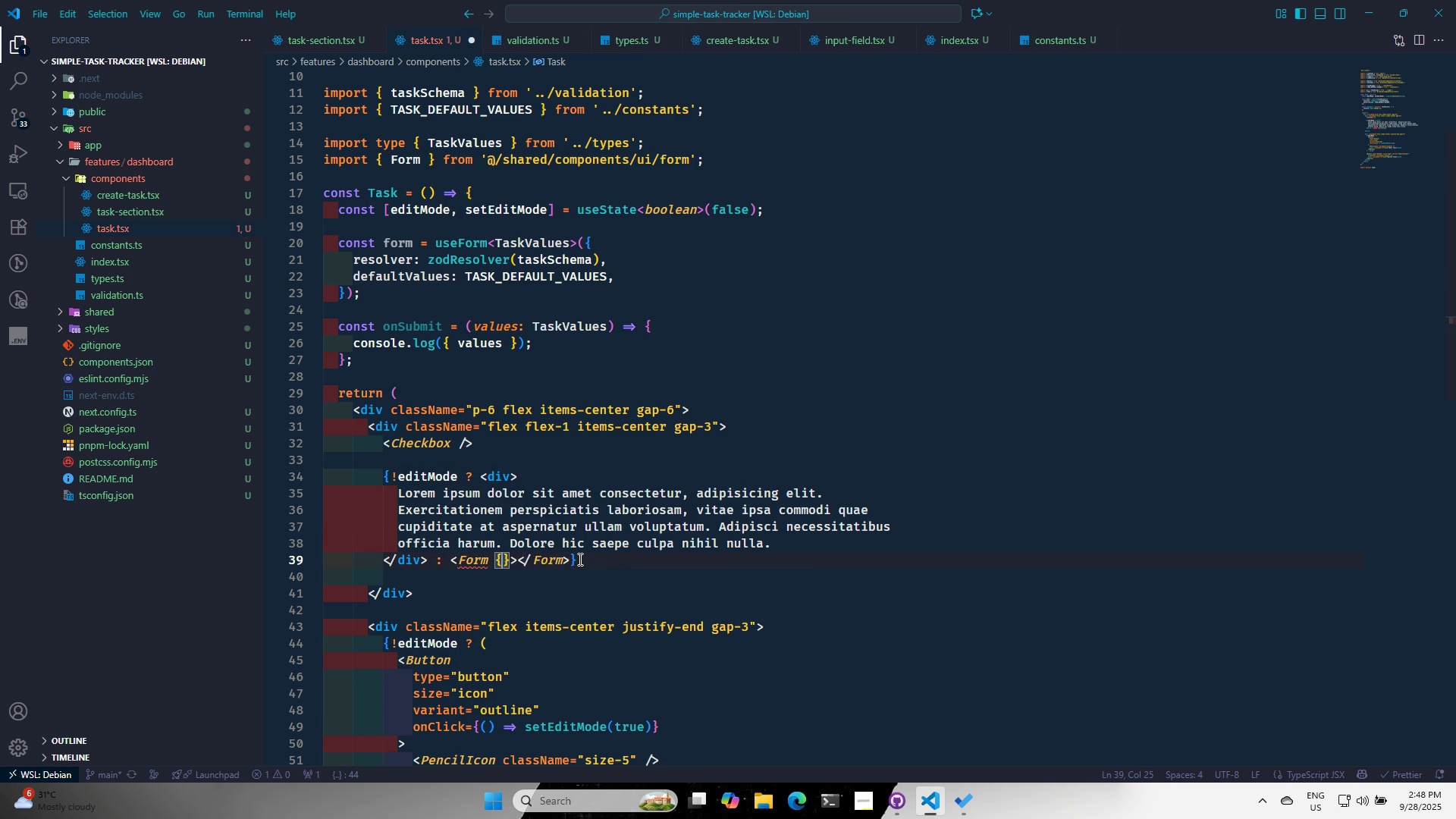 
key(Period)
 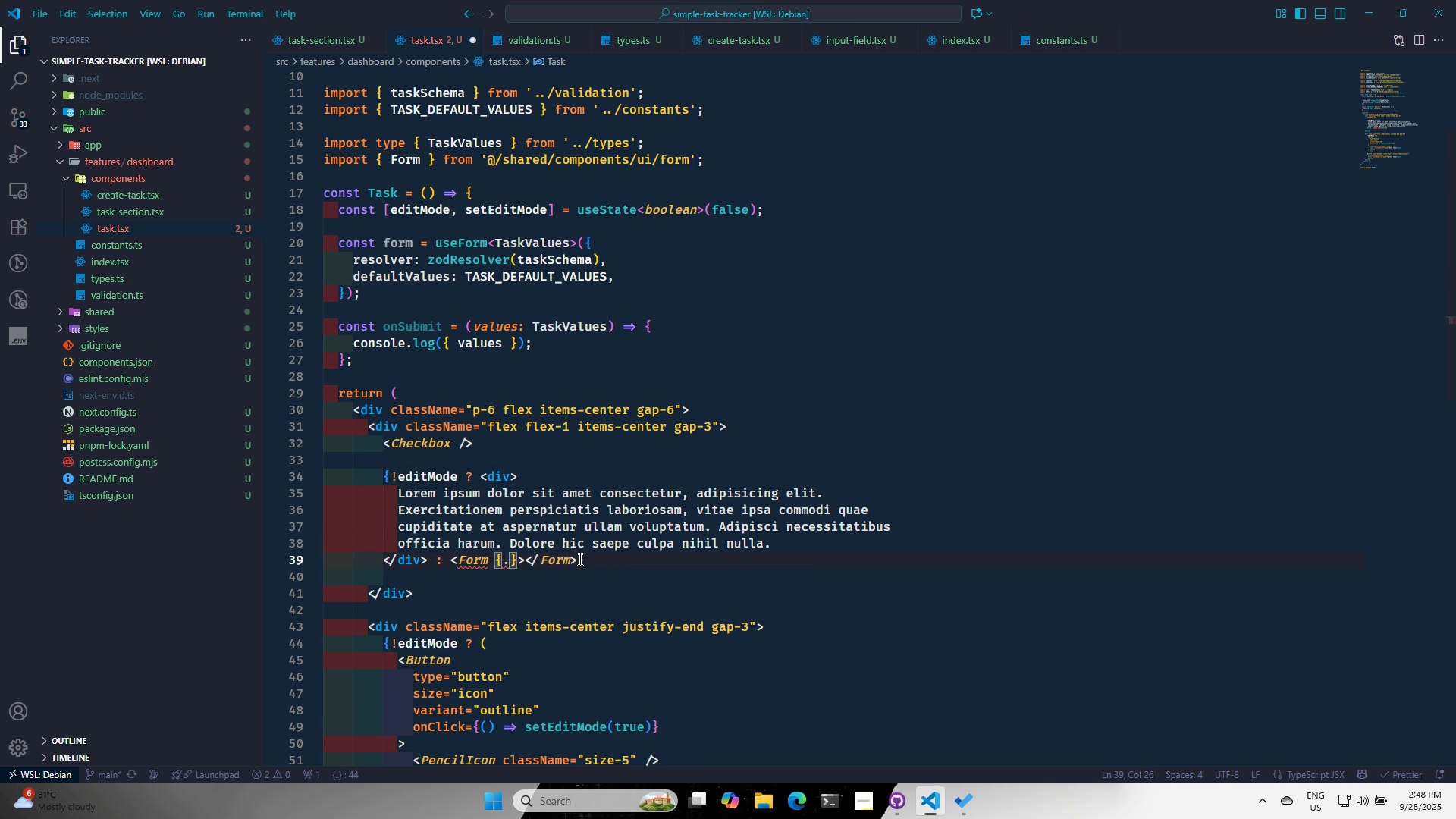 
key(Period)
 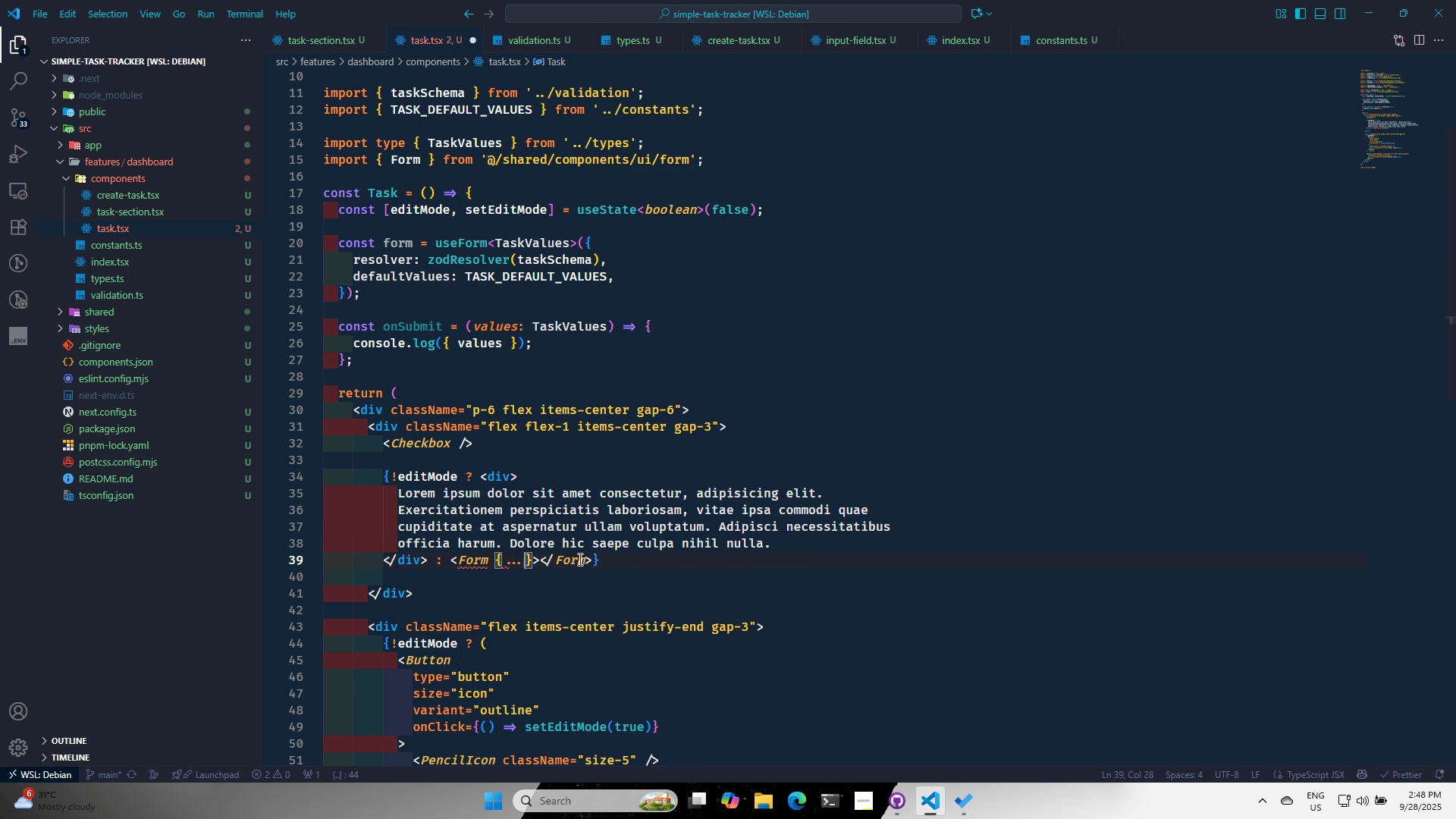 
key(Period)
 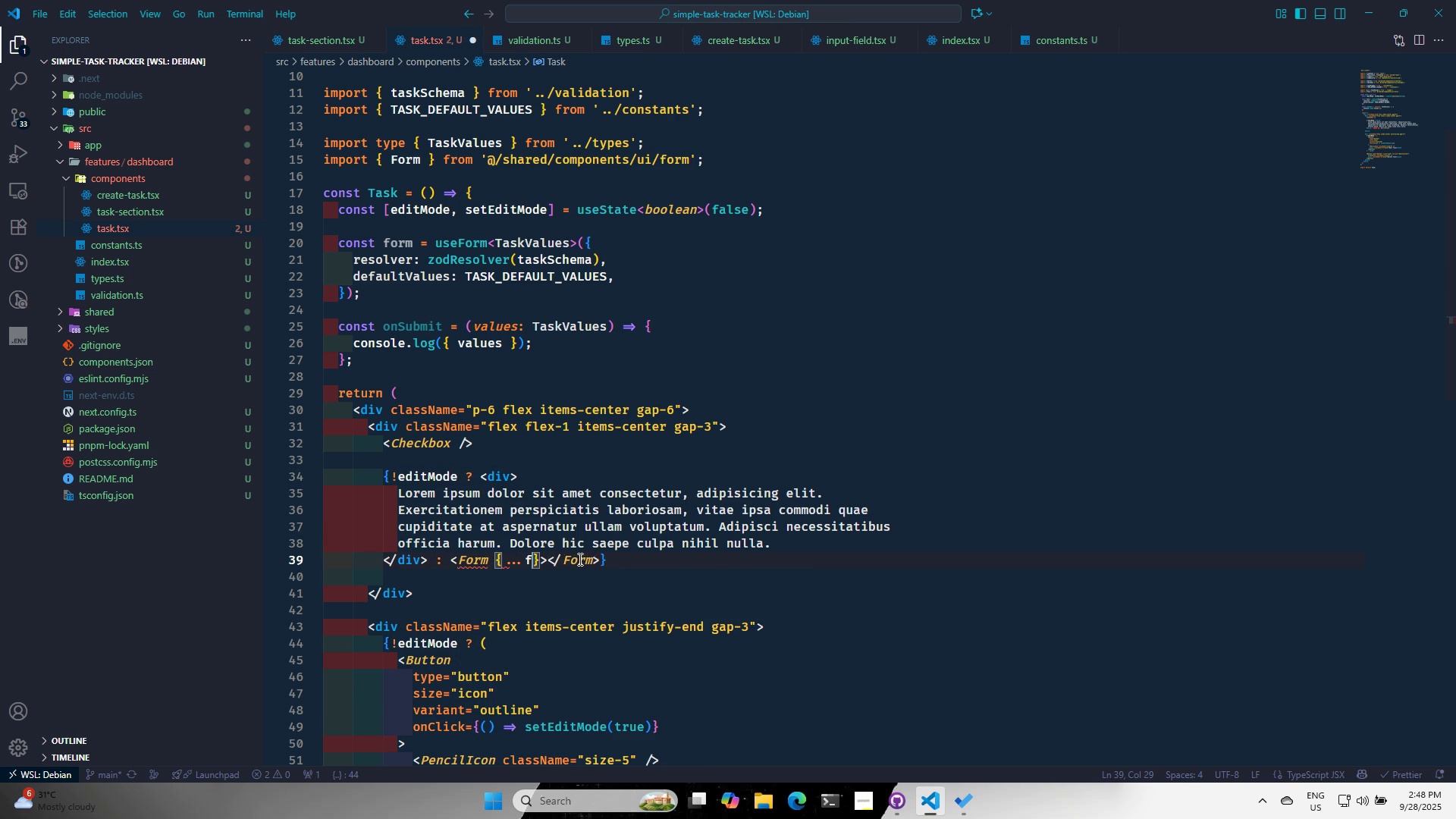 
key(F)
 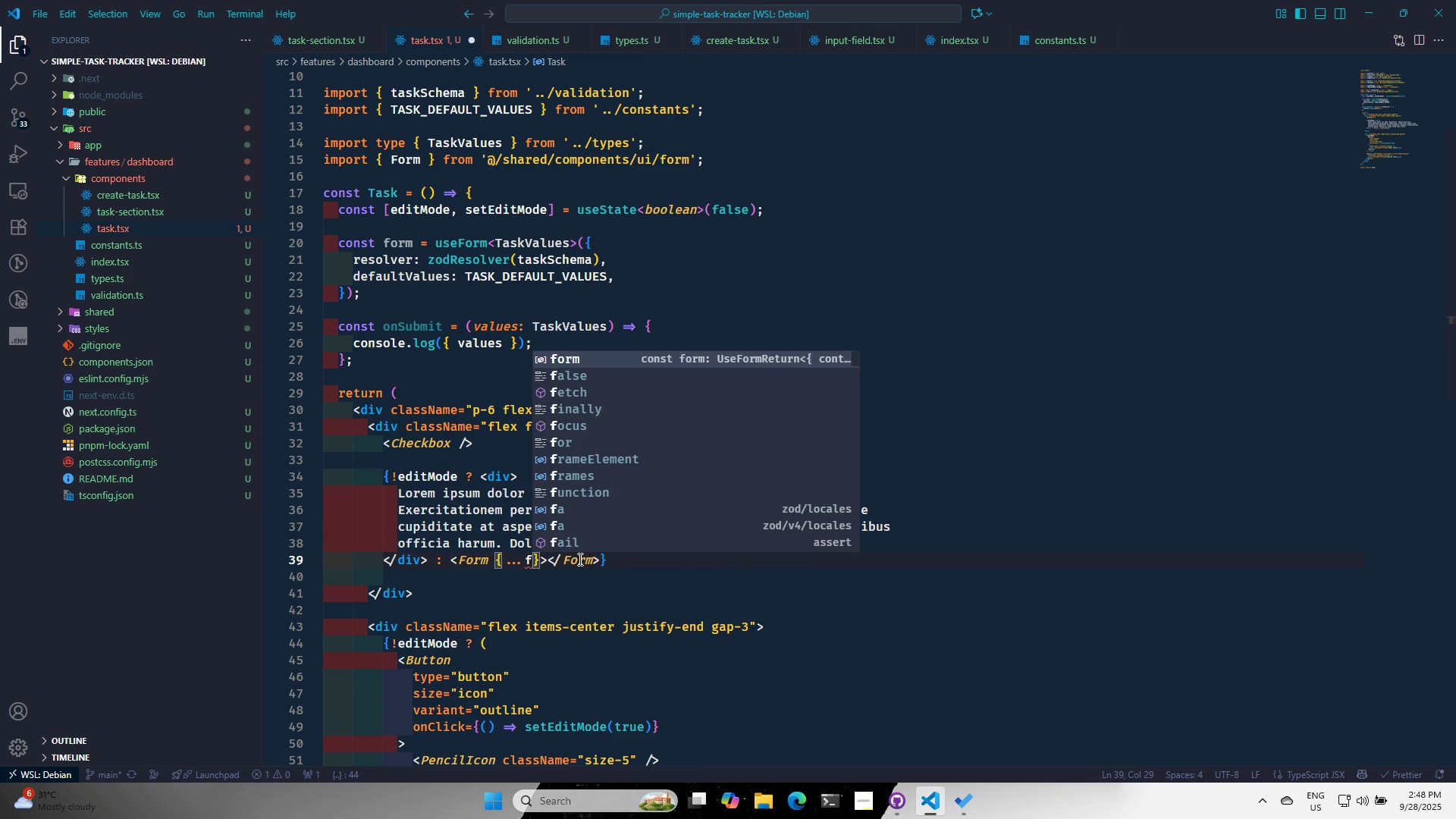 
key(Enter)
 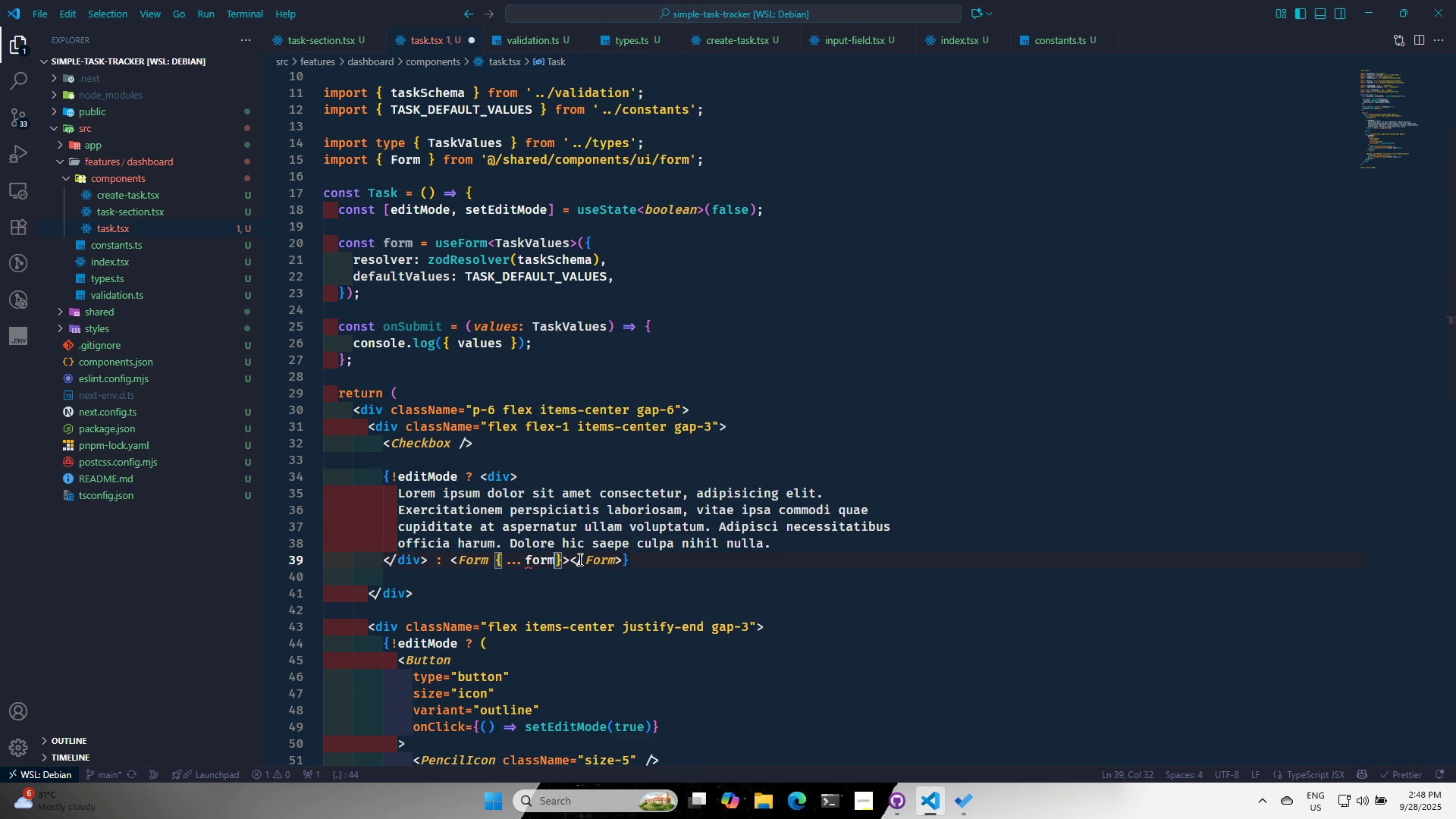 
key(ArrowRight)
 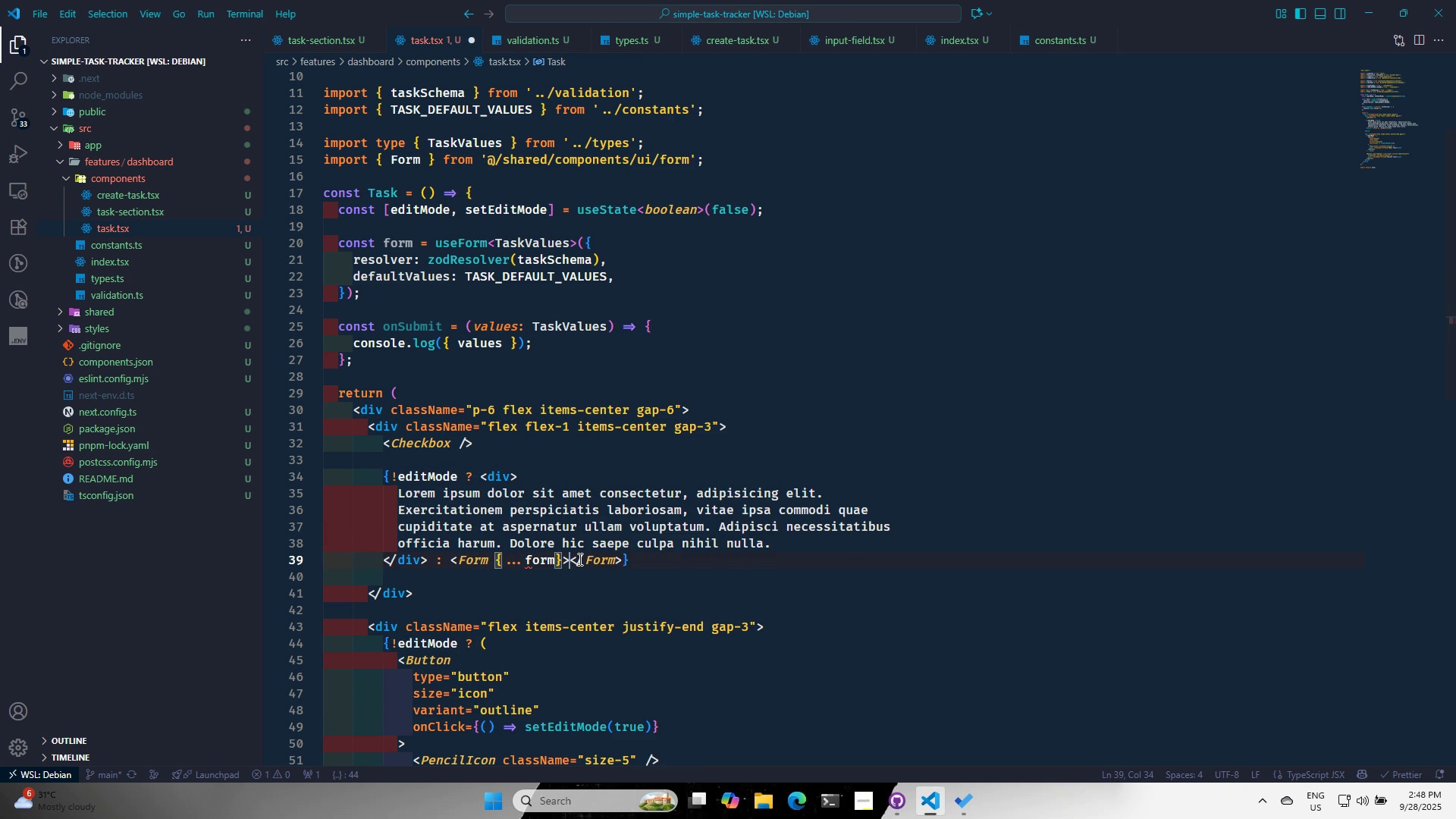 
key(ArrowRight)